 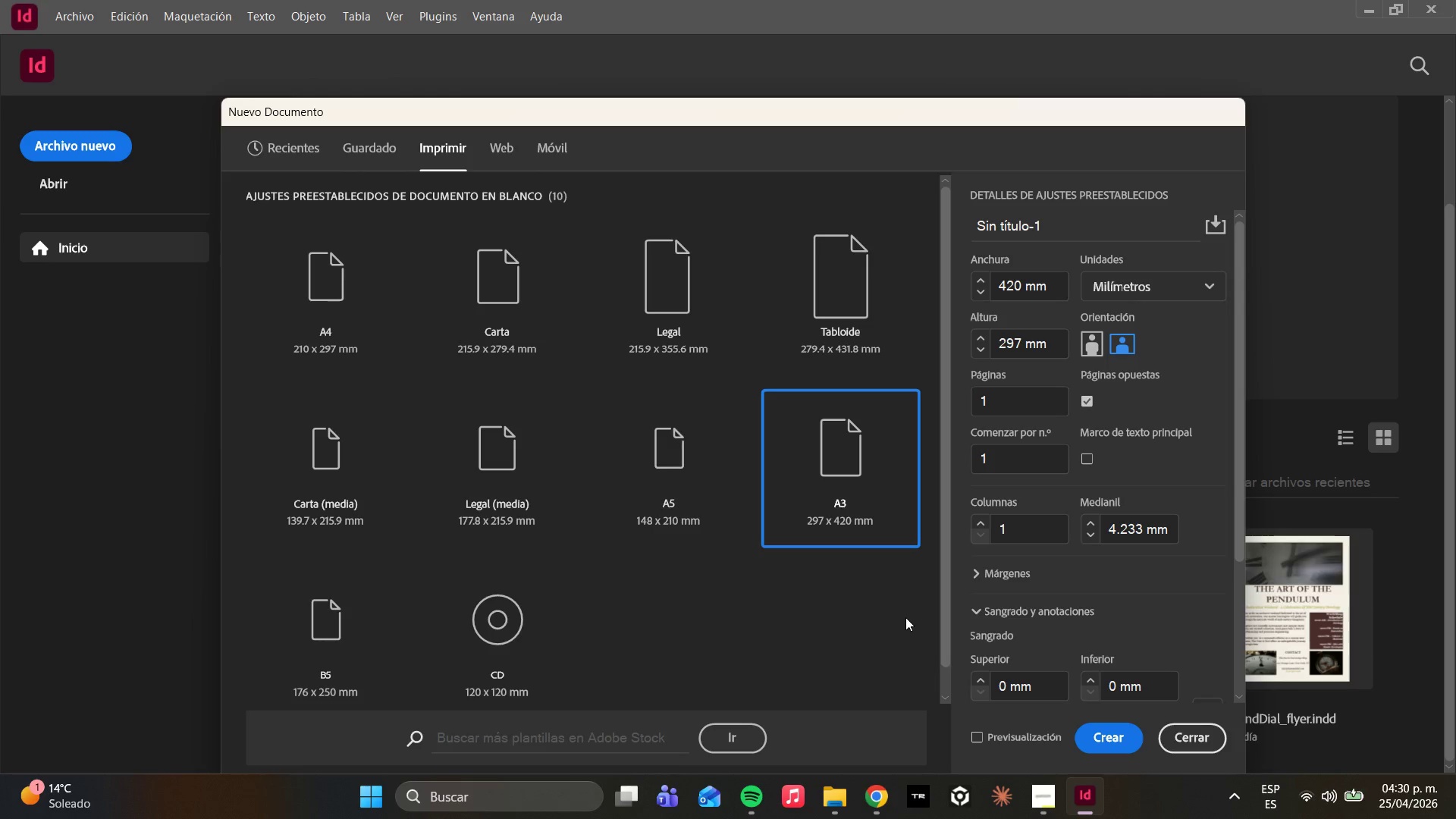 
left_click_drag(start_coordinate=[1015, 397], to_coordinate=[974, 394])
 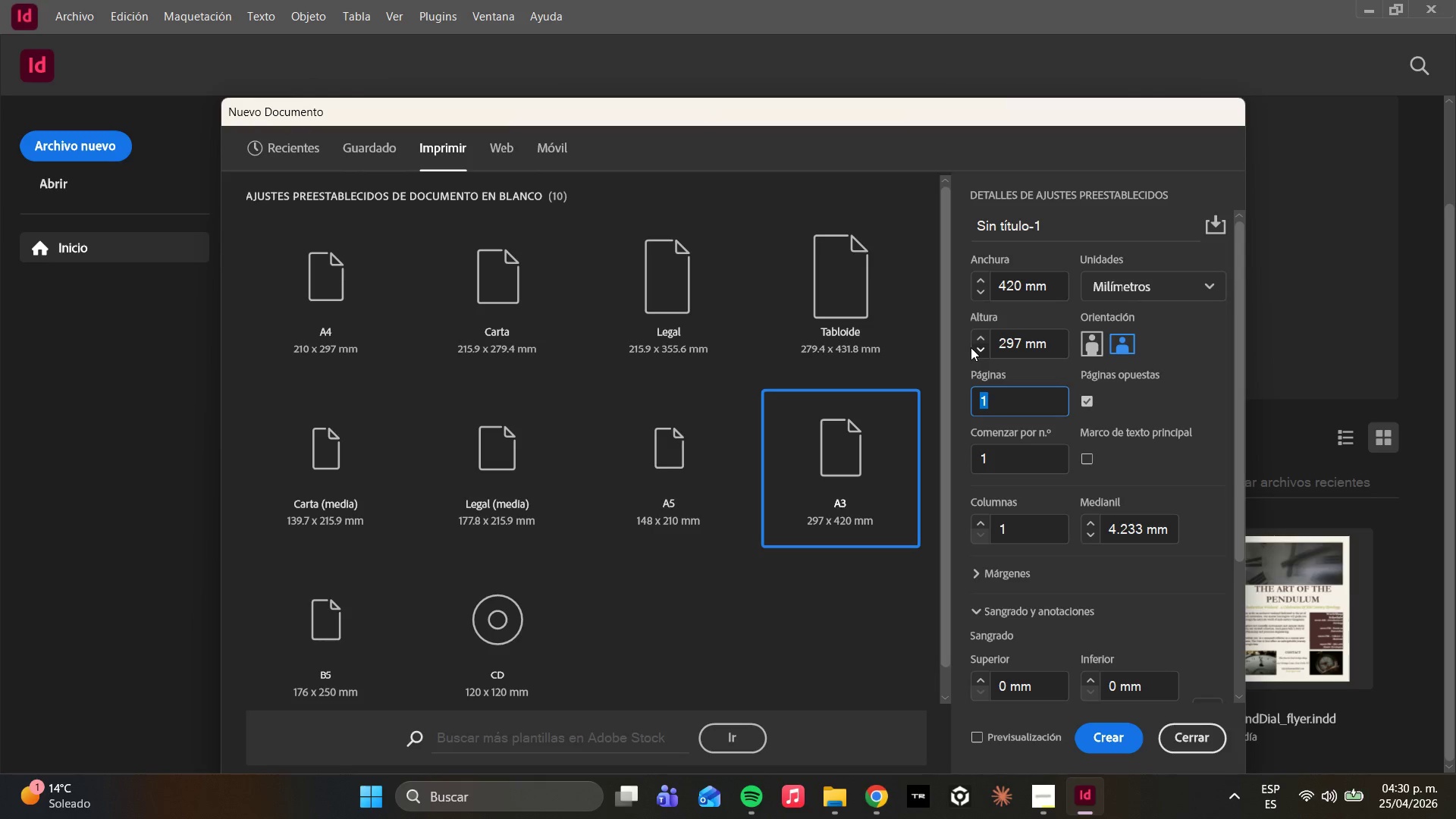 
key(2)
 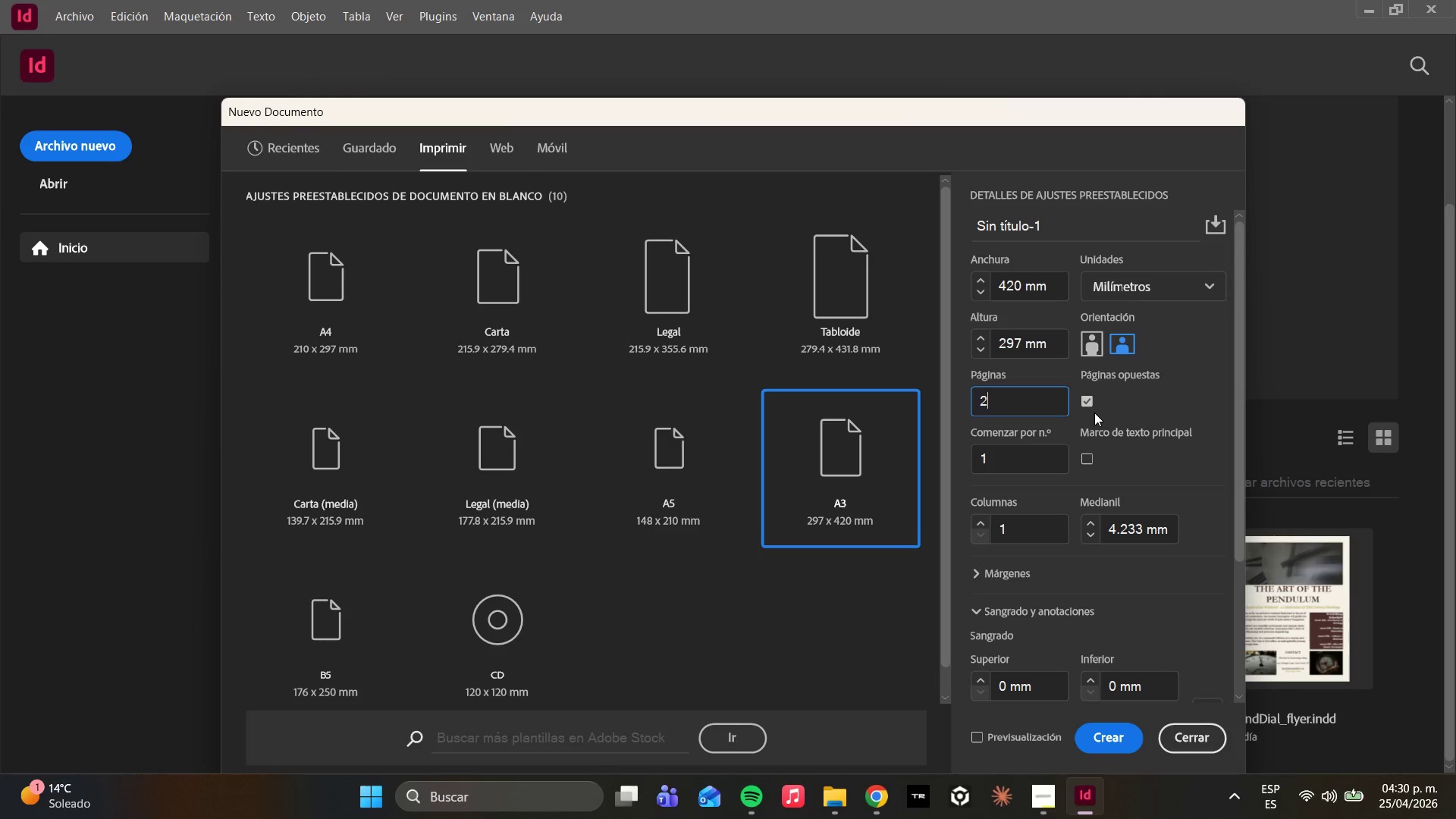 
wait(7.12)
 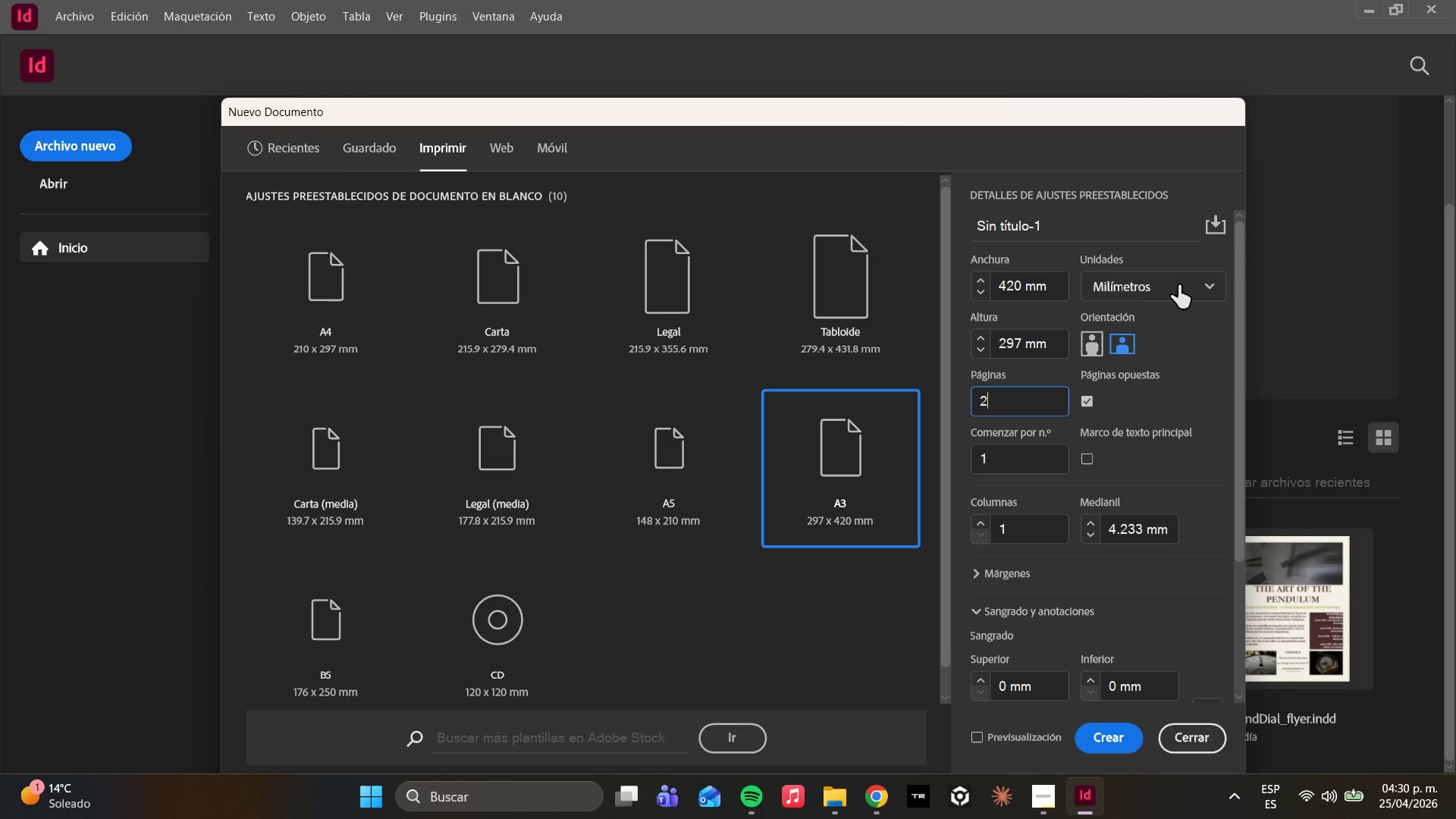 
scroll: coordinate [1030, 495], scroll_direction: down, amount: 6.0
 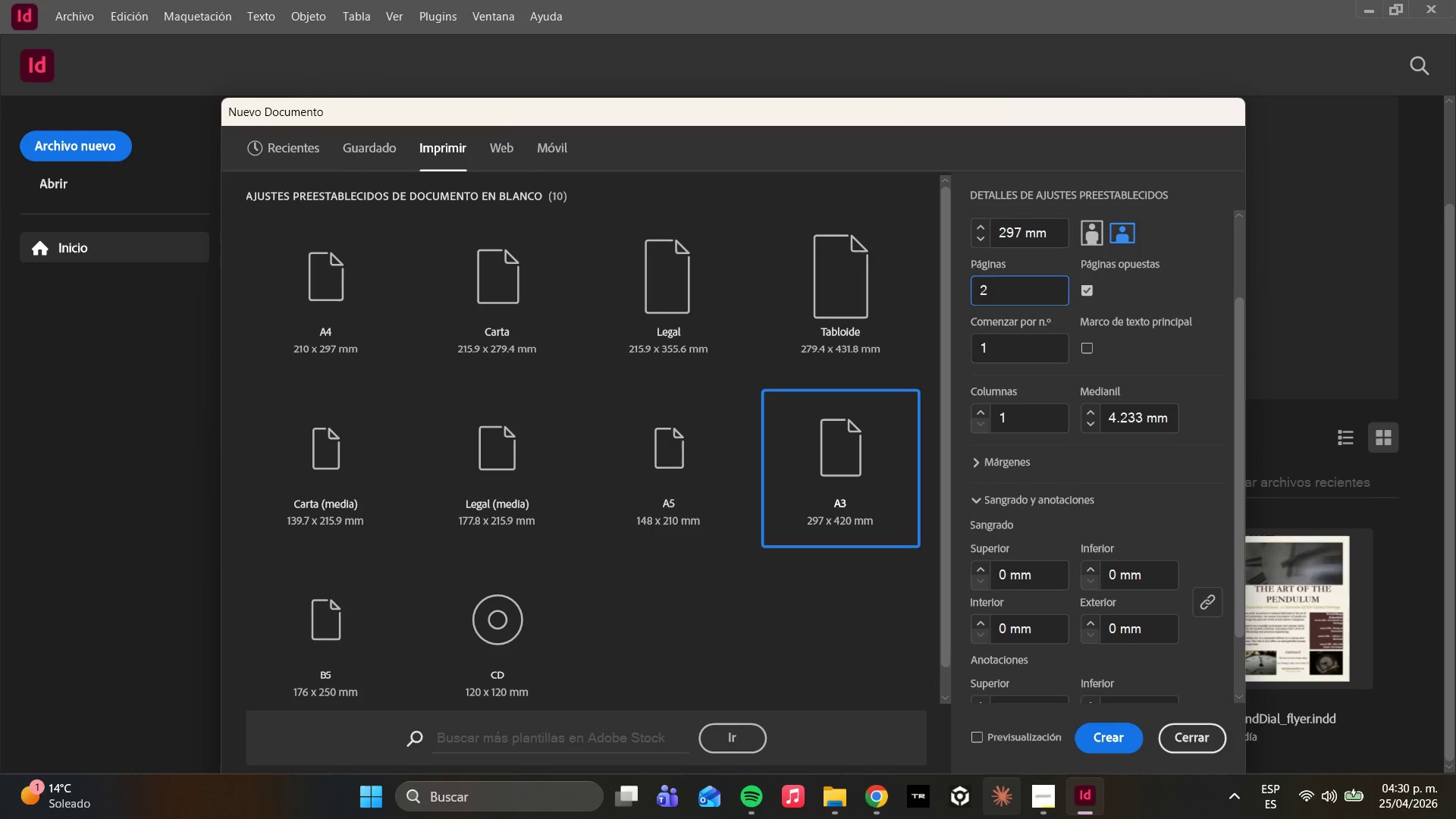 
left_click([1046, 810])